 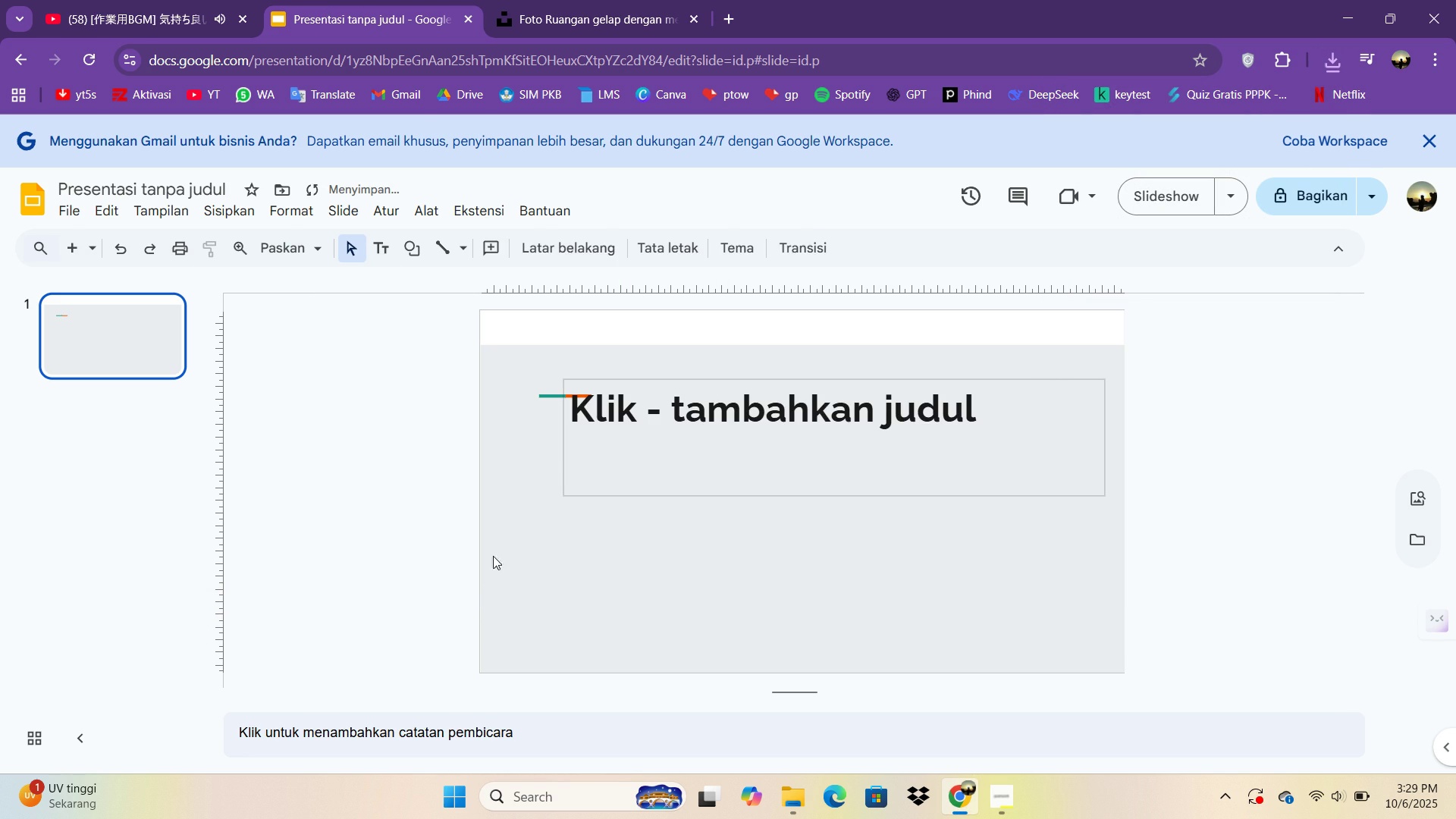 
key(Delete)
 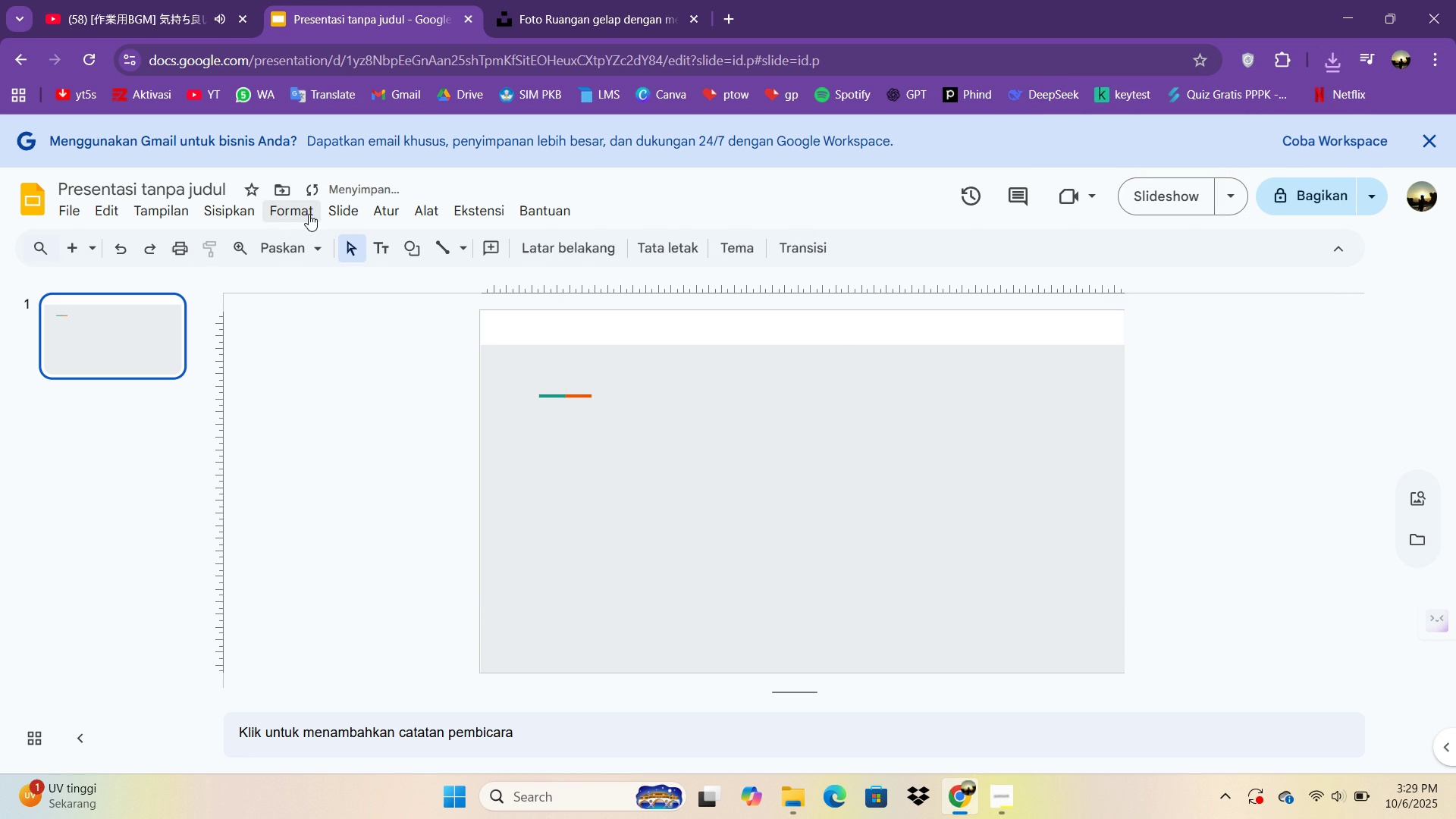 
left_click([310, 214])
 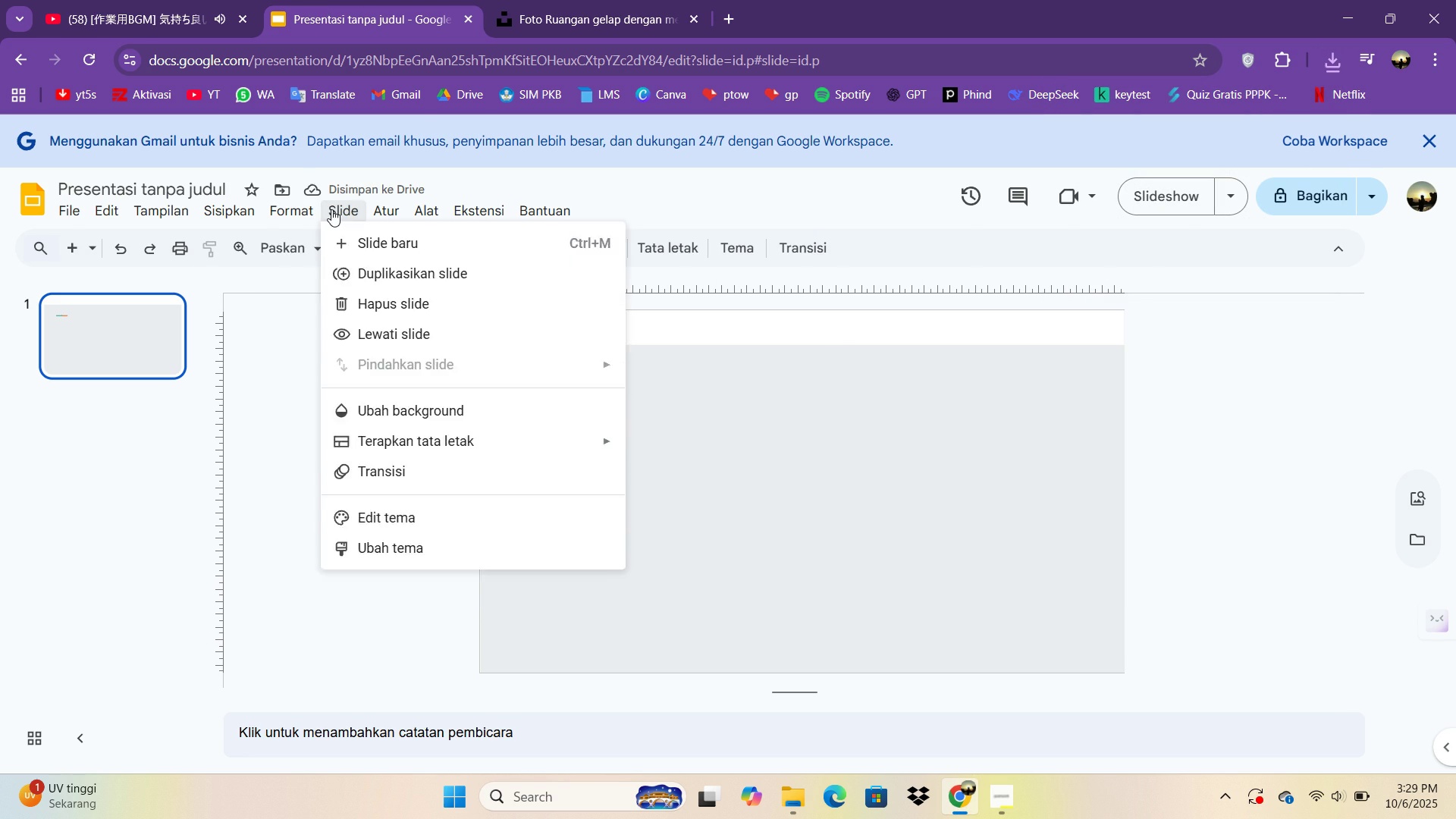 
left_click([331, 209])
 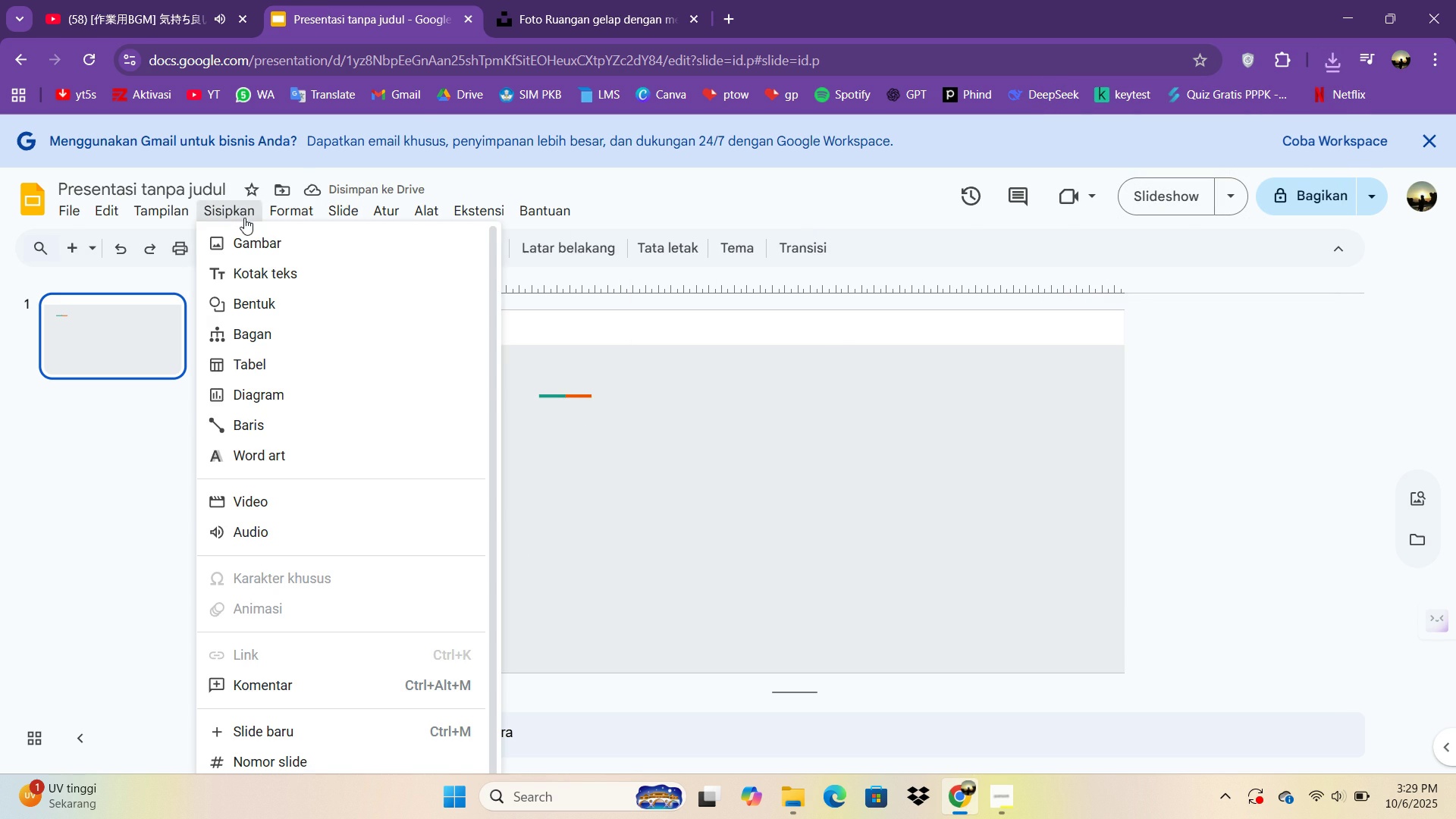 
left_click([244, 218])
 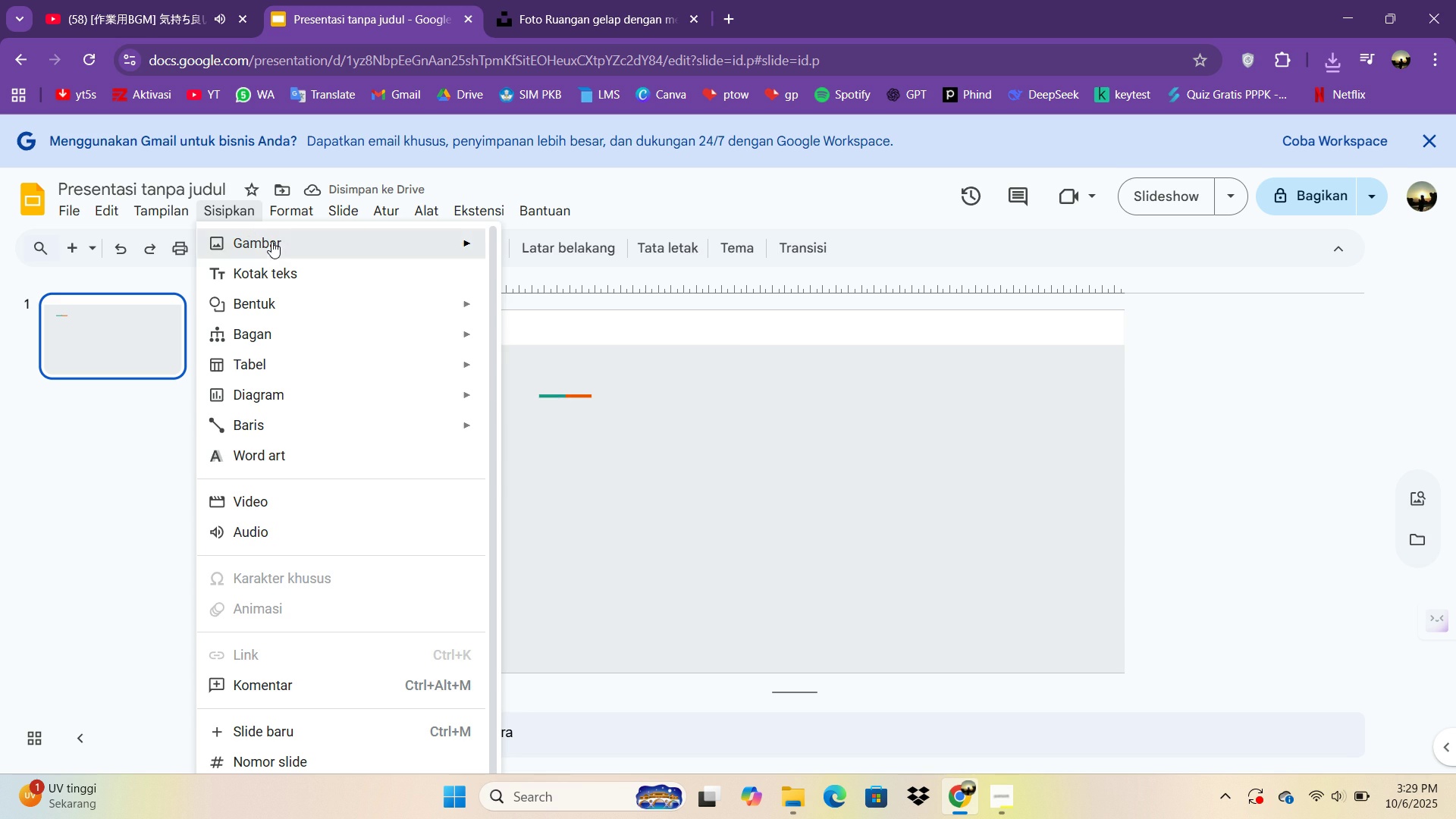 
left_click([271, 241])
 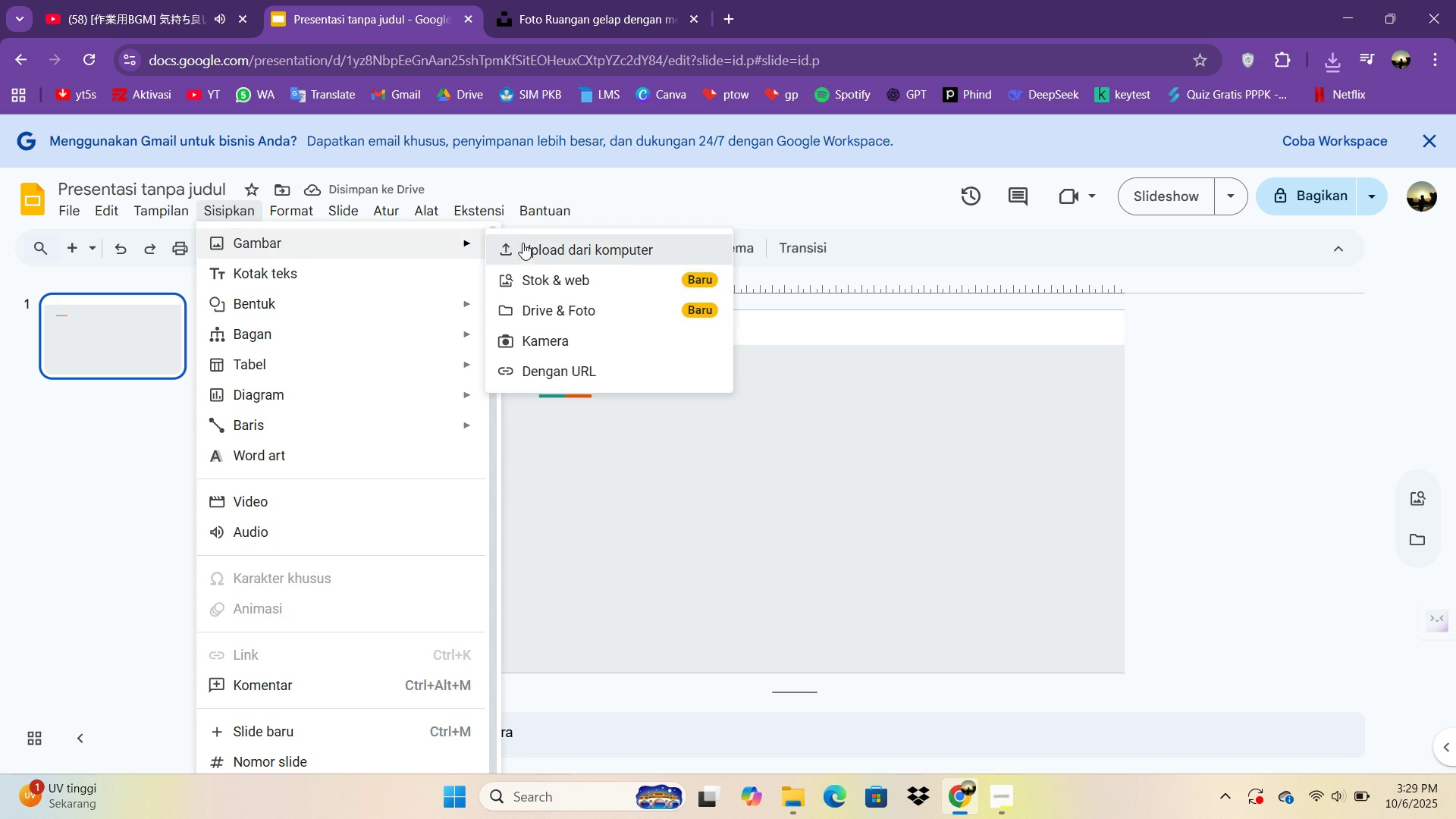 
left_click([522, 243])
 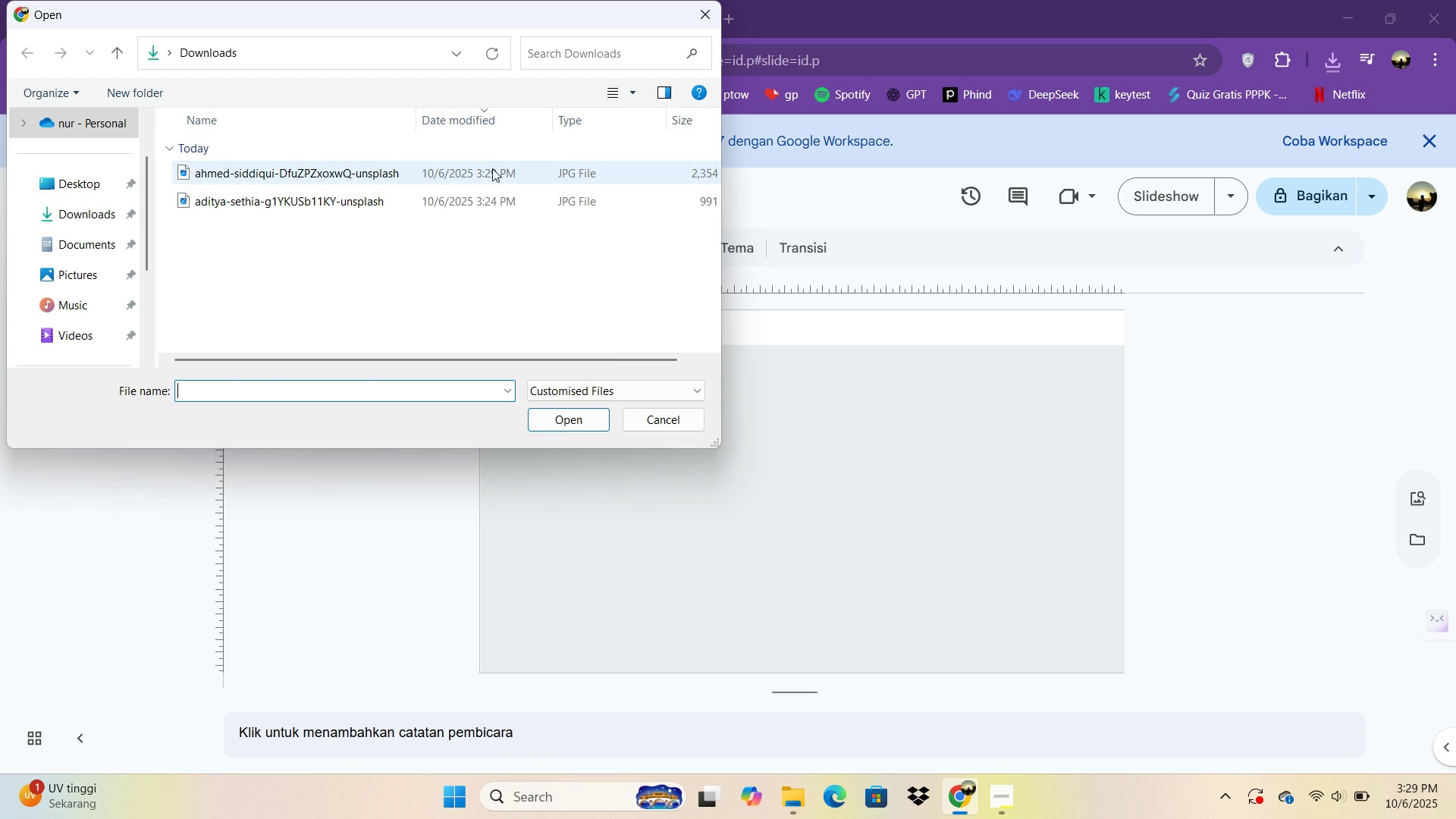 
double_click([508, 178])